 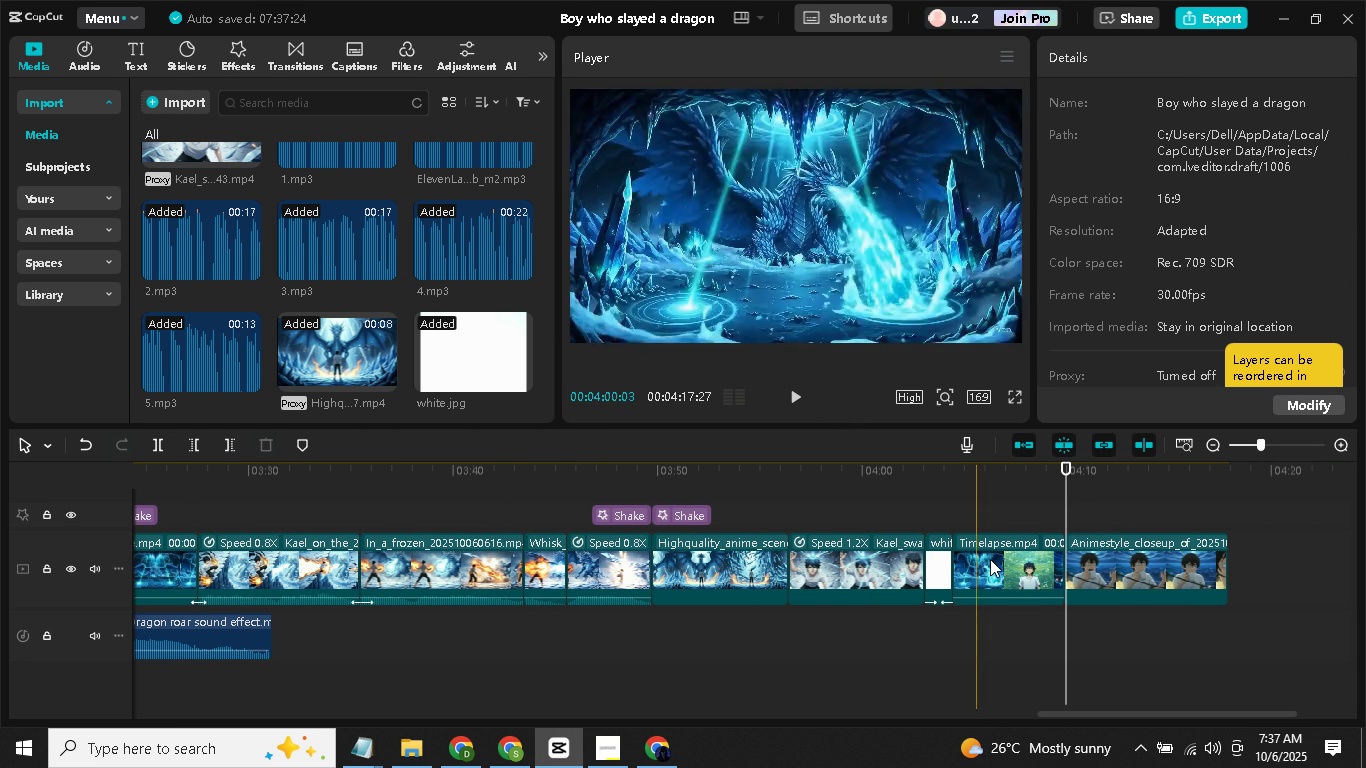 
left_click([992, 562])
 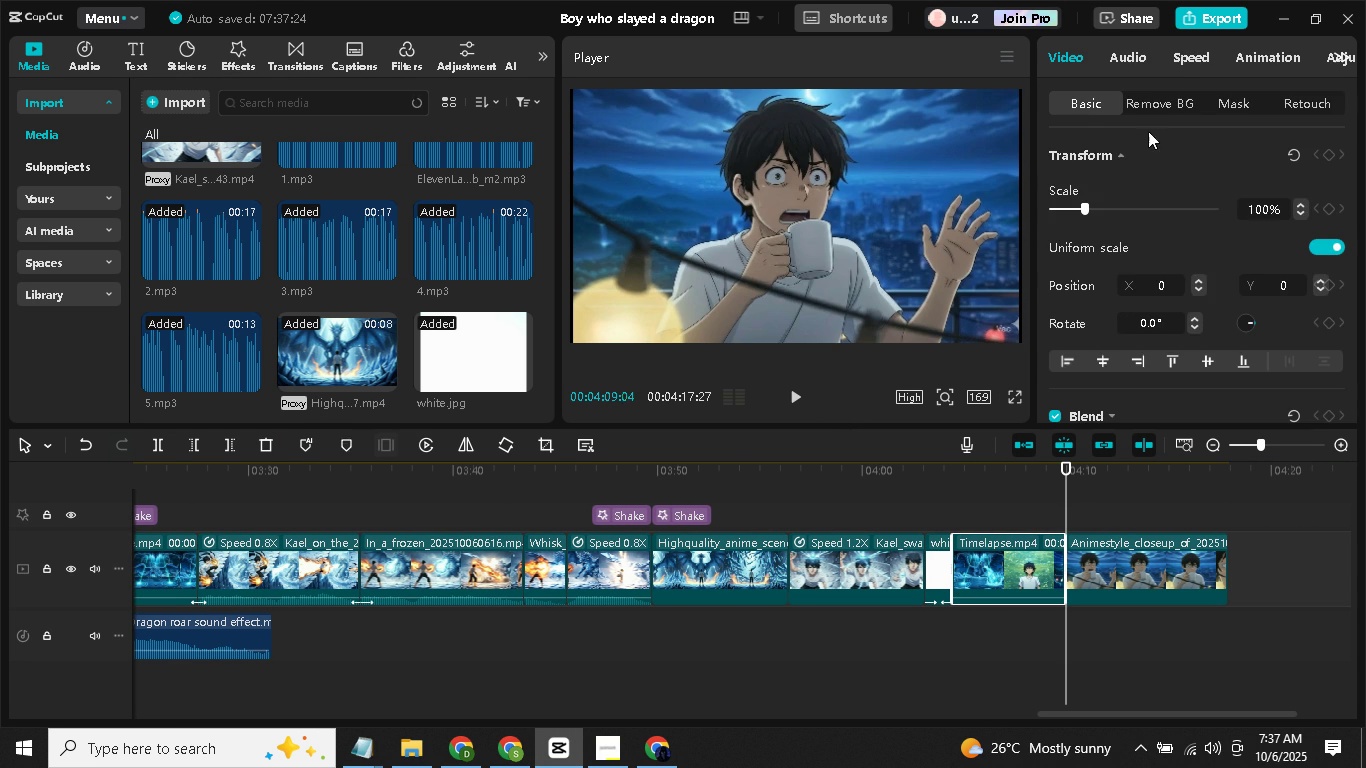 
left_click([1181, 62])
 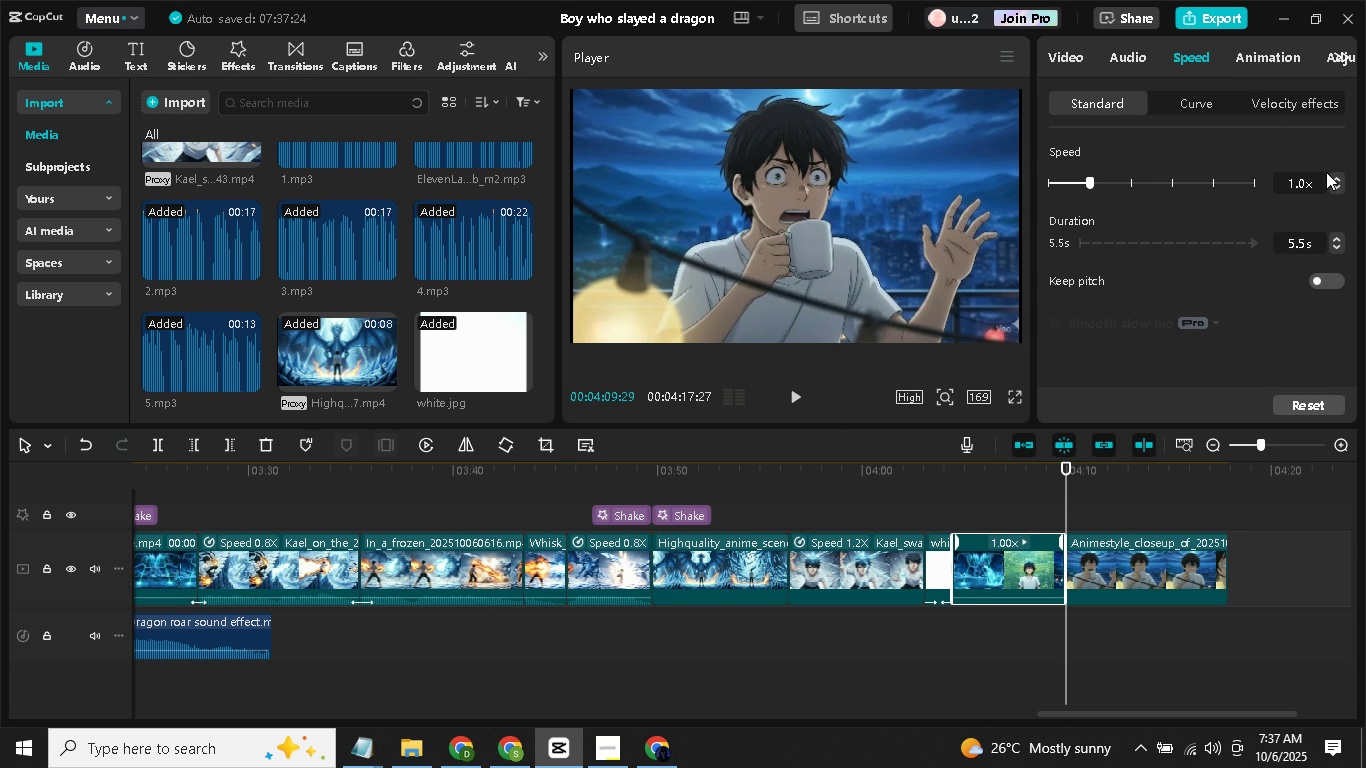 
double_click([1333, 178])
 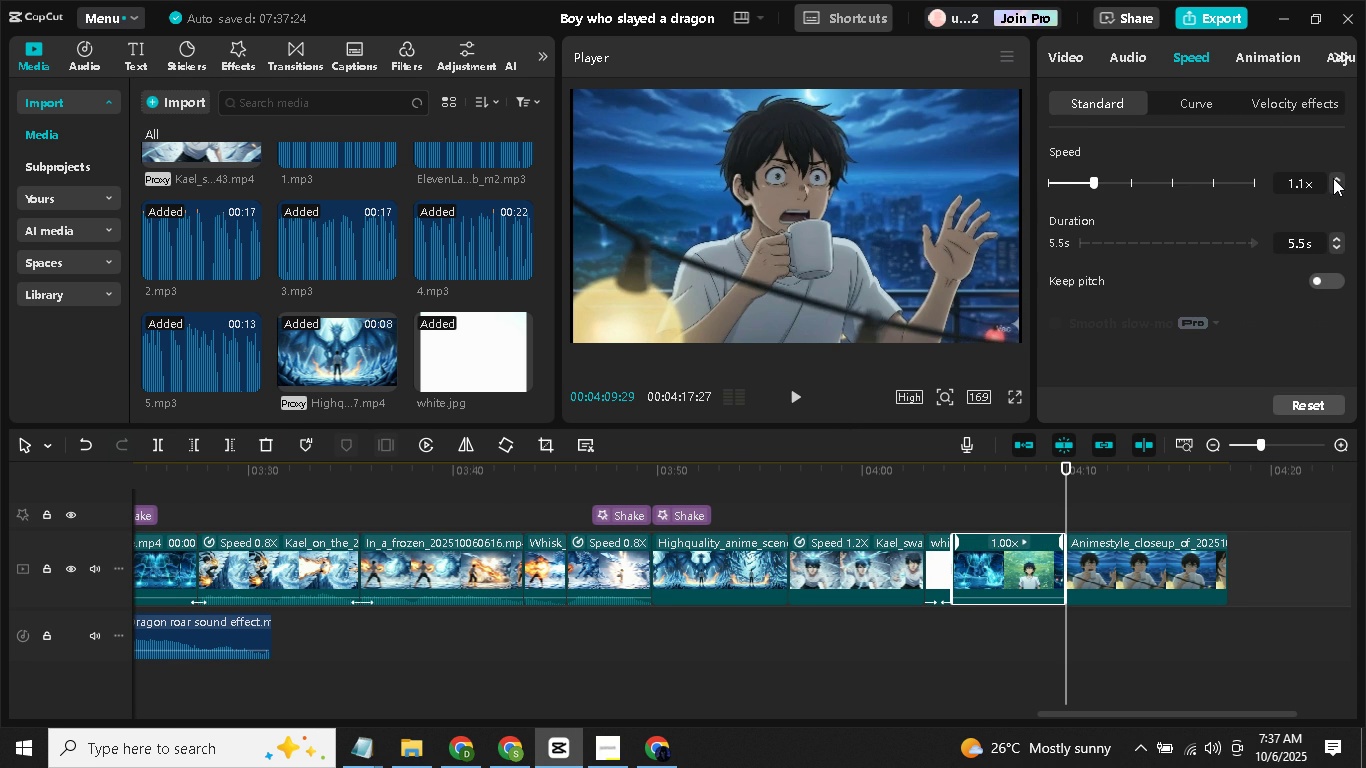 
triple_click([1333, 178])
 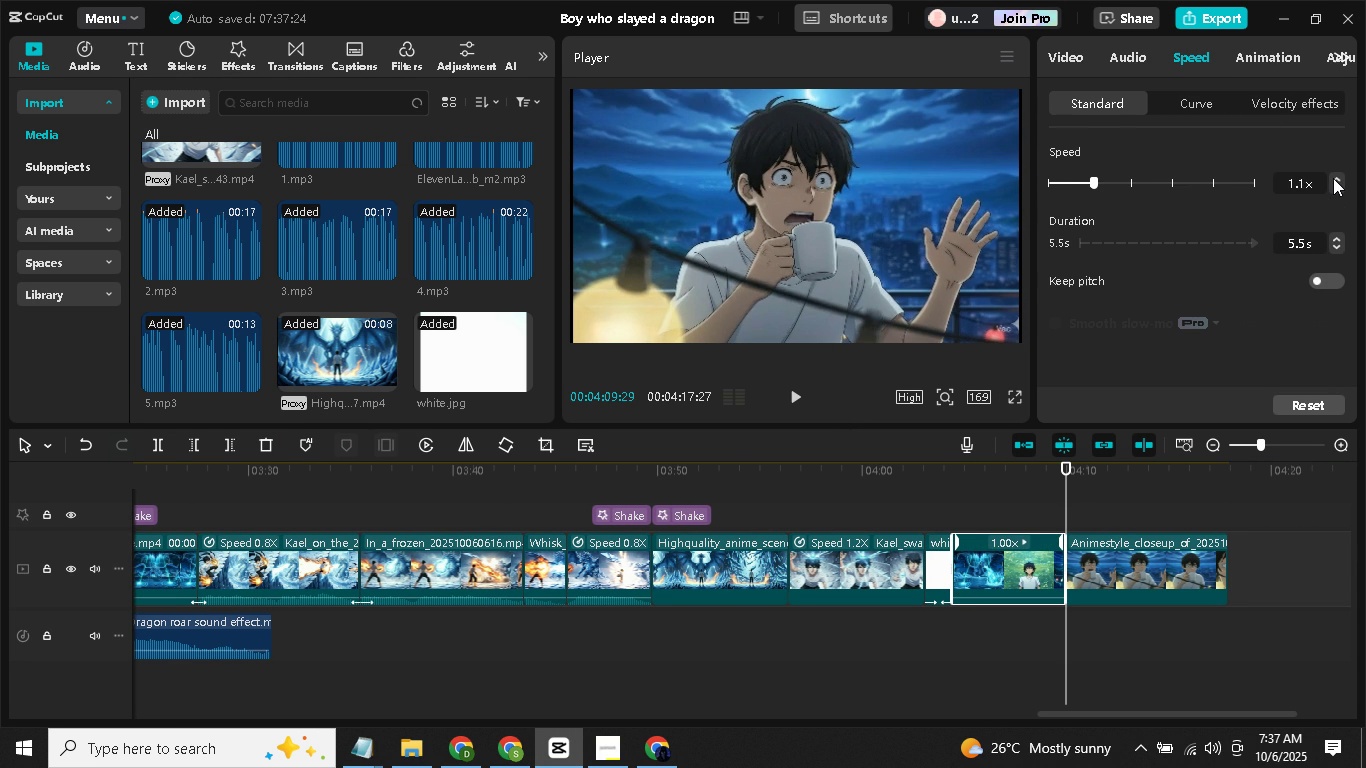 
triple_click([1333, 178])
 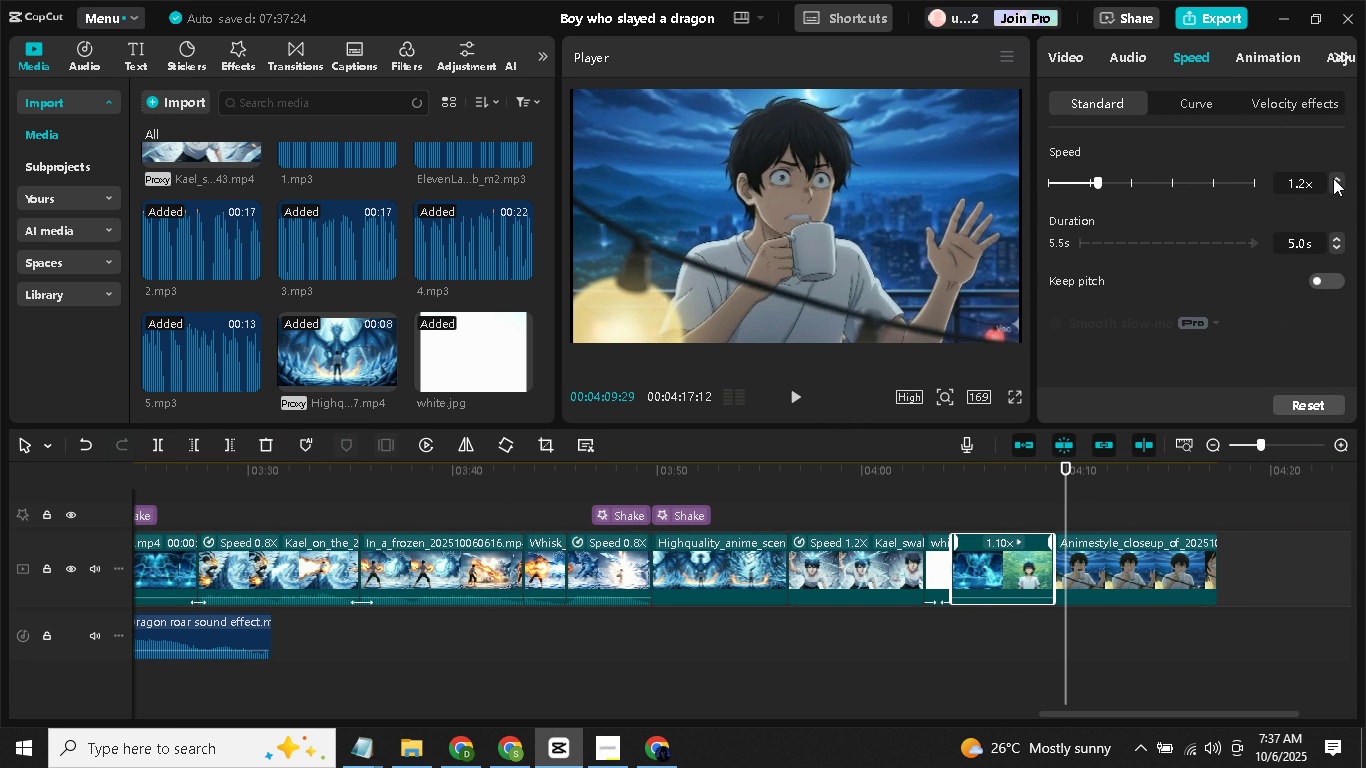 
triple_click([1333, 178])
 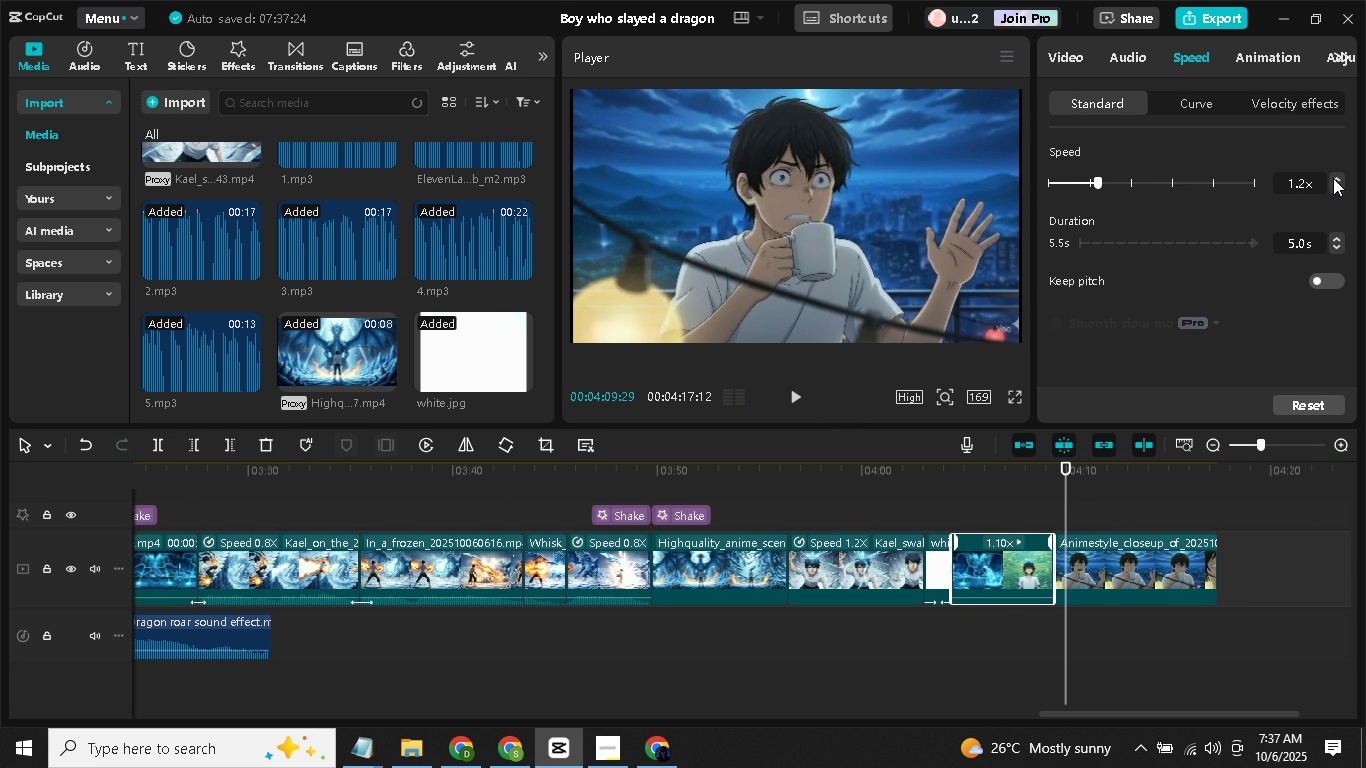 
triple_click([1333, 178])
 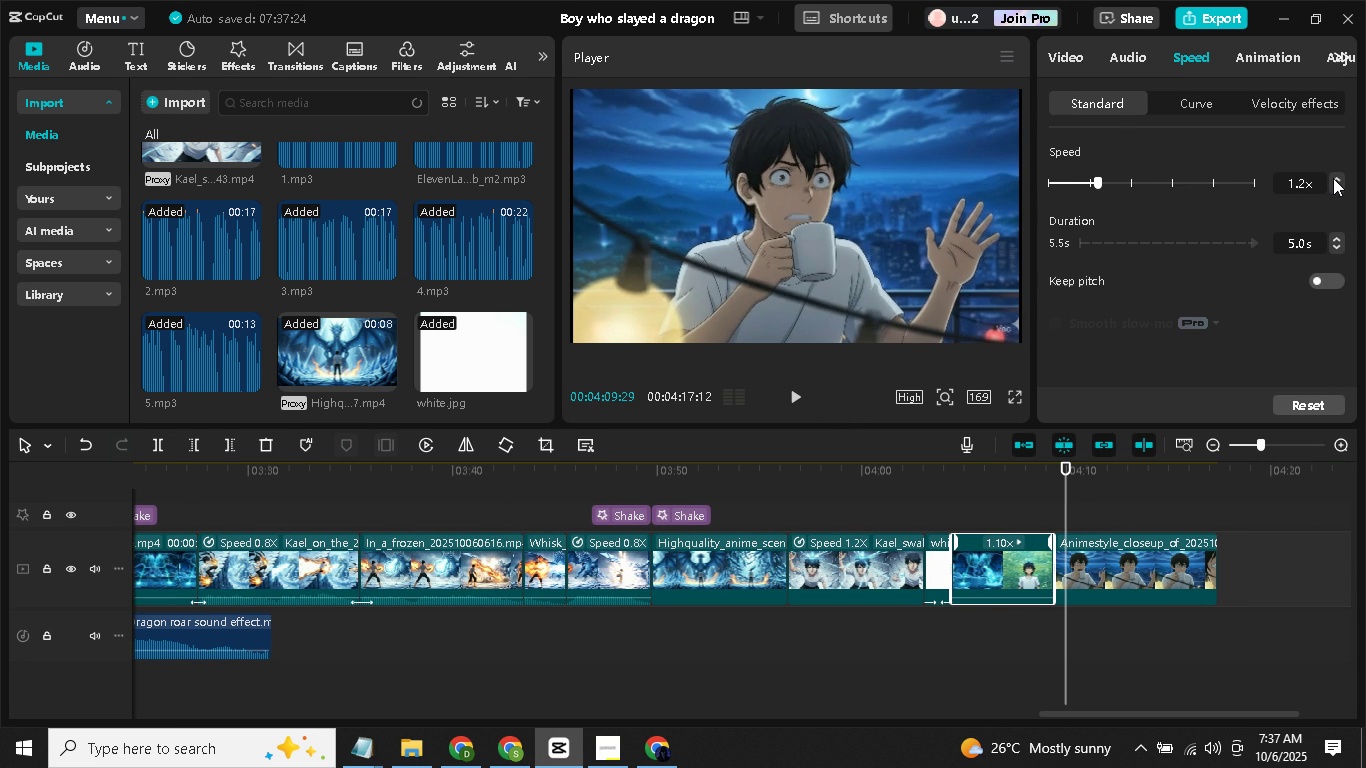 
triple_click([1333, 178])